 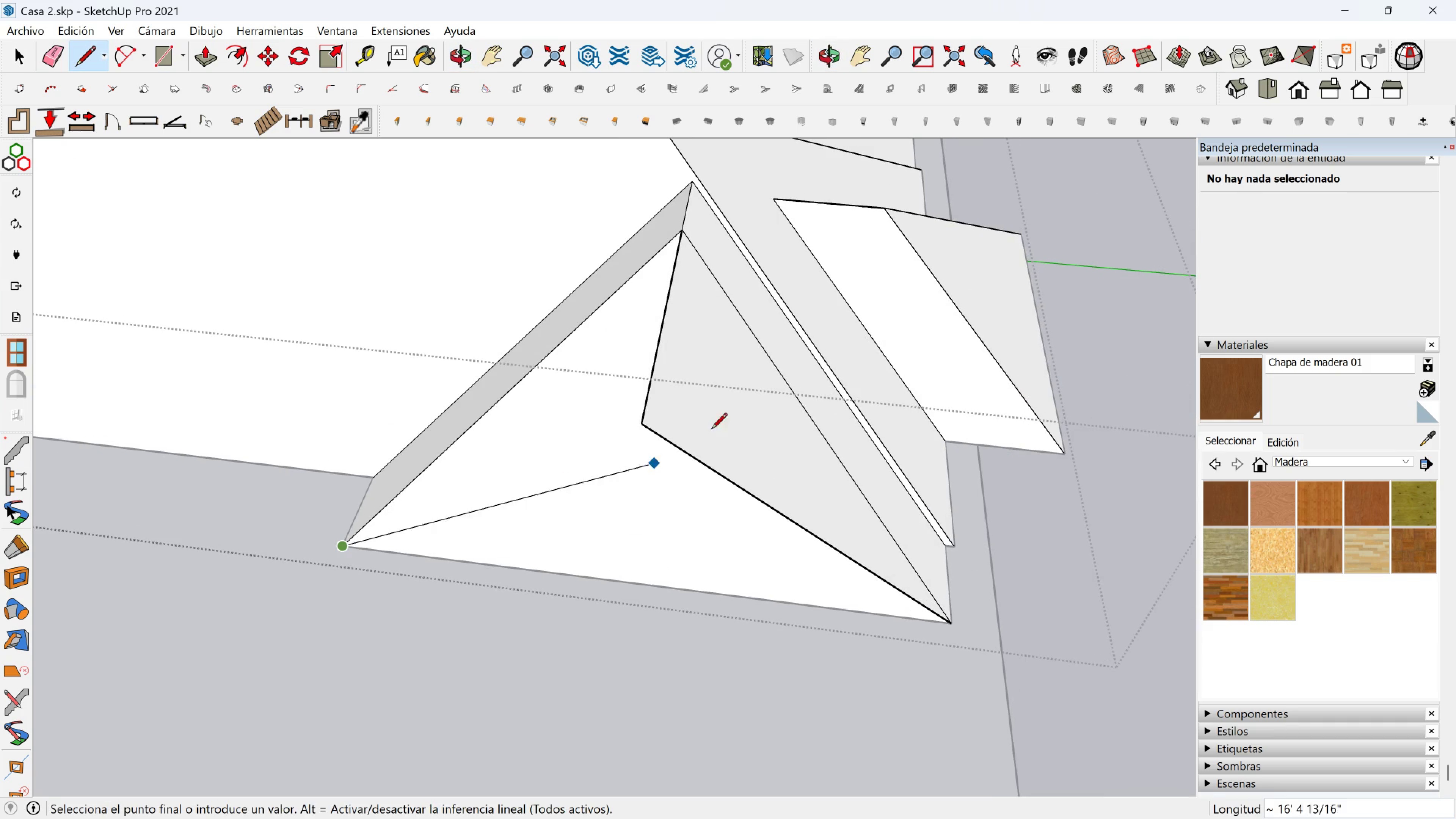 
left_click([638, 425])
 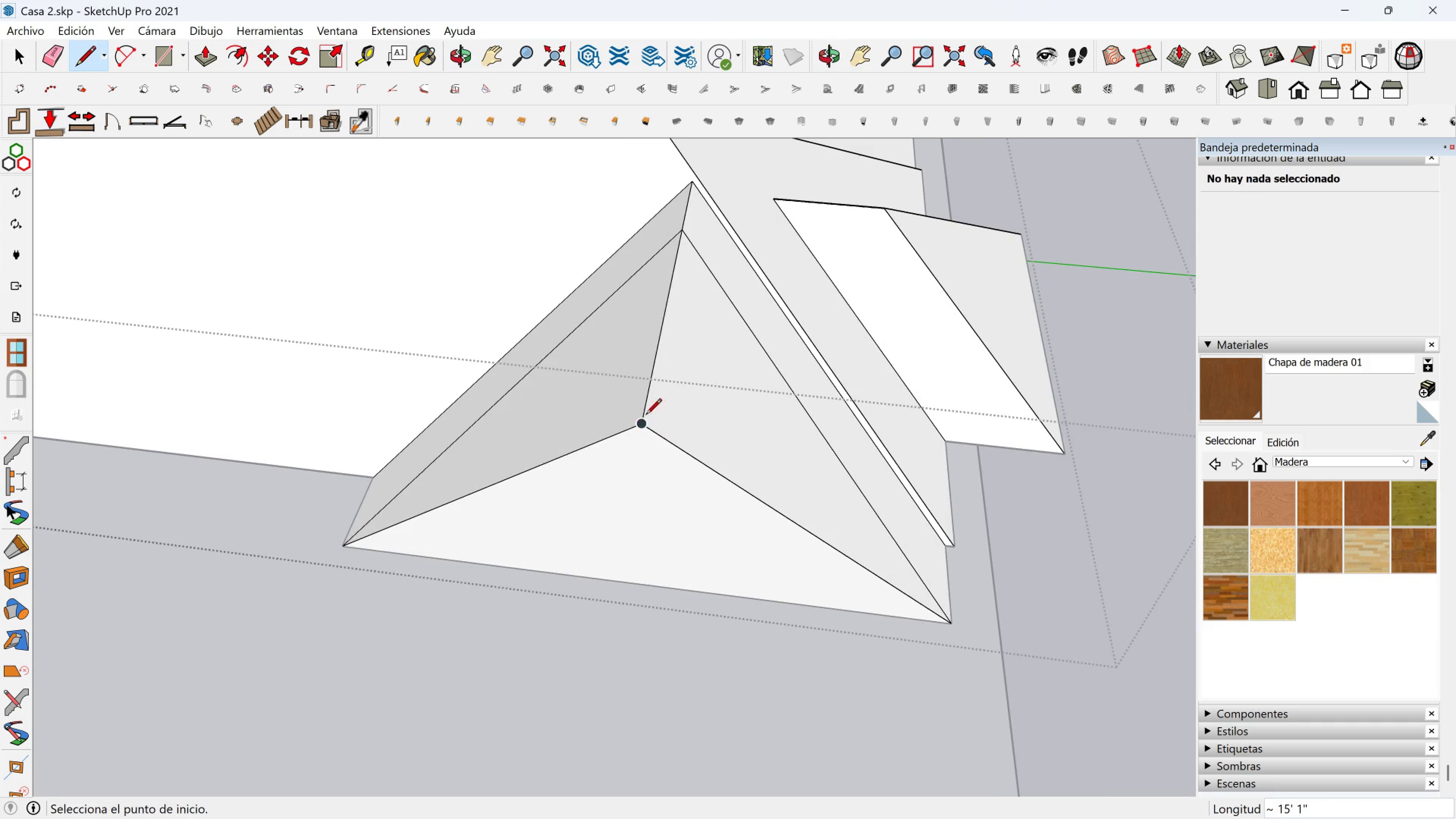 
scroll: coordinate [646, 418], scroll_direction: down, amount: 2.0
 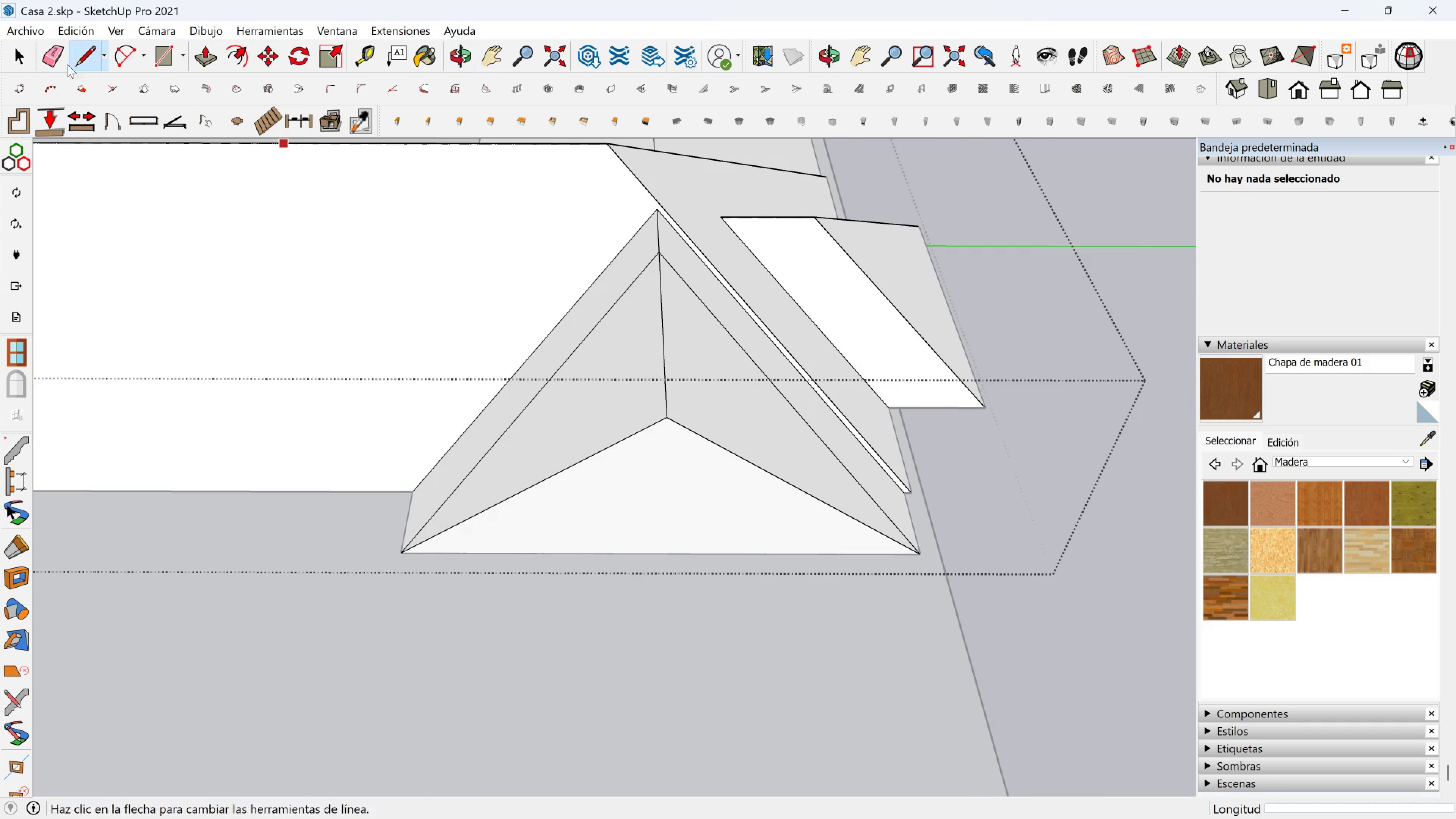 
left_click([53, 54])
 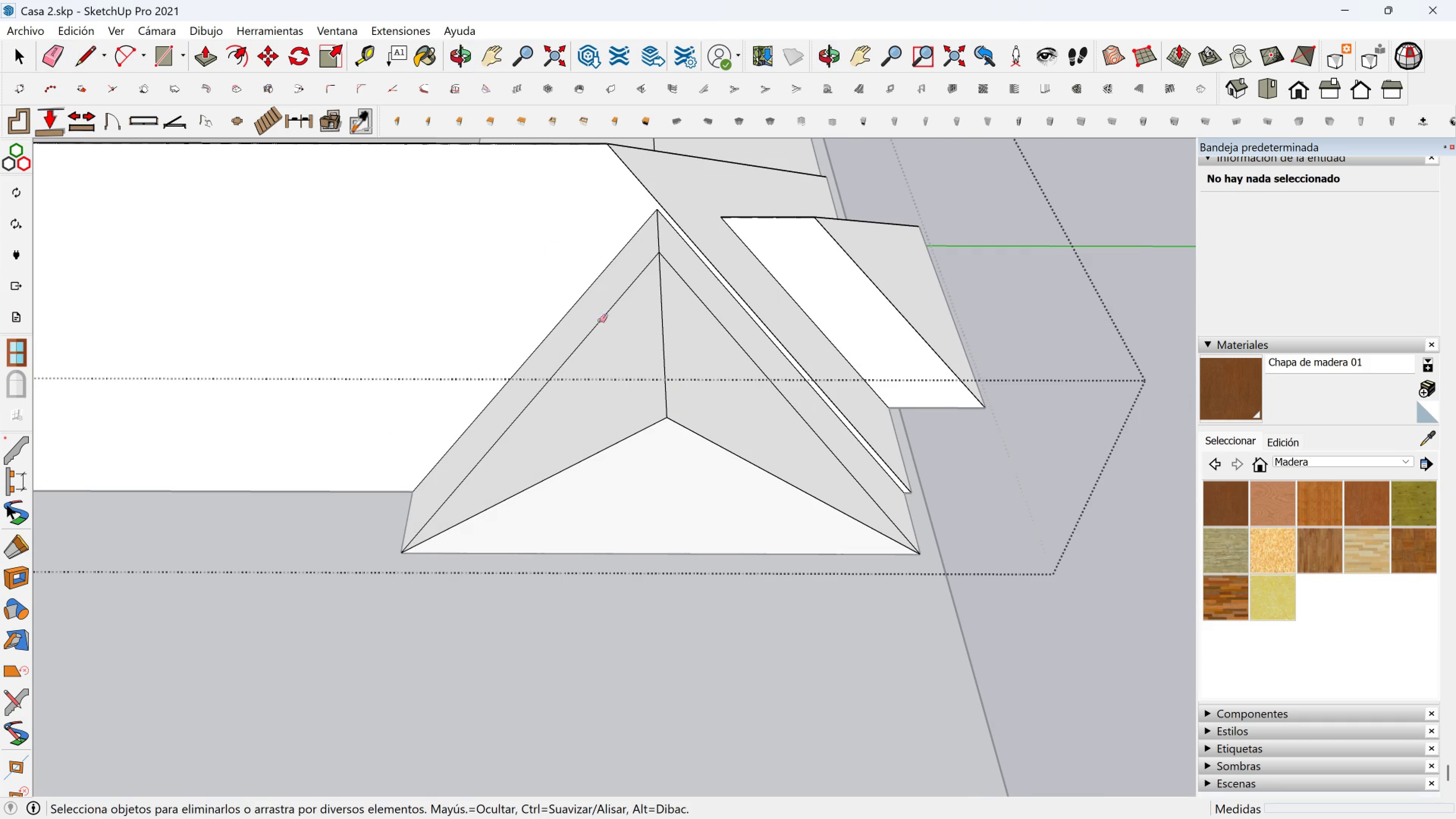 
left_click([599, 321])
 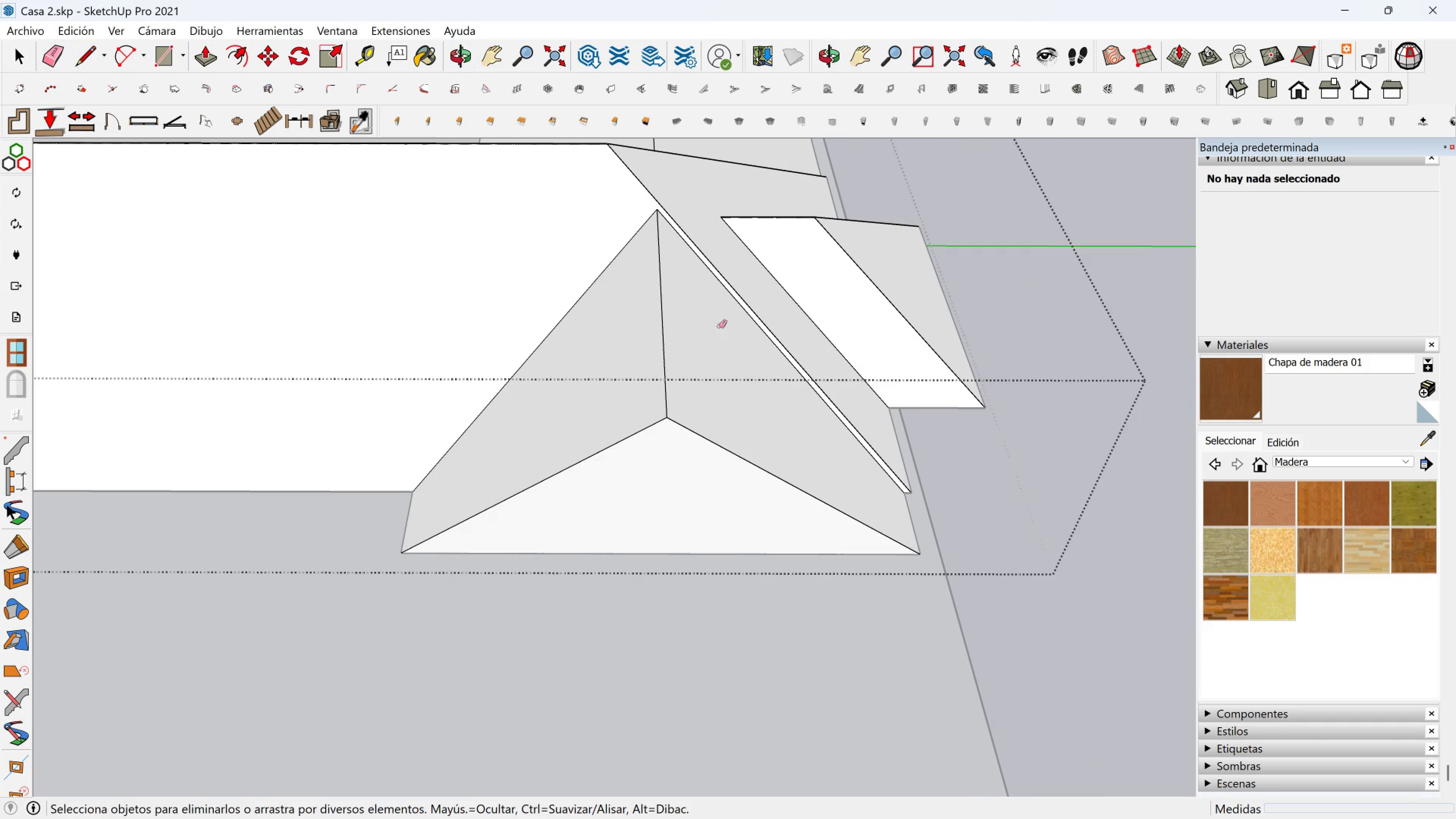 
scroll: coordinate [803, 329], scroll_direction: down, amount: 2.0
 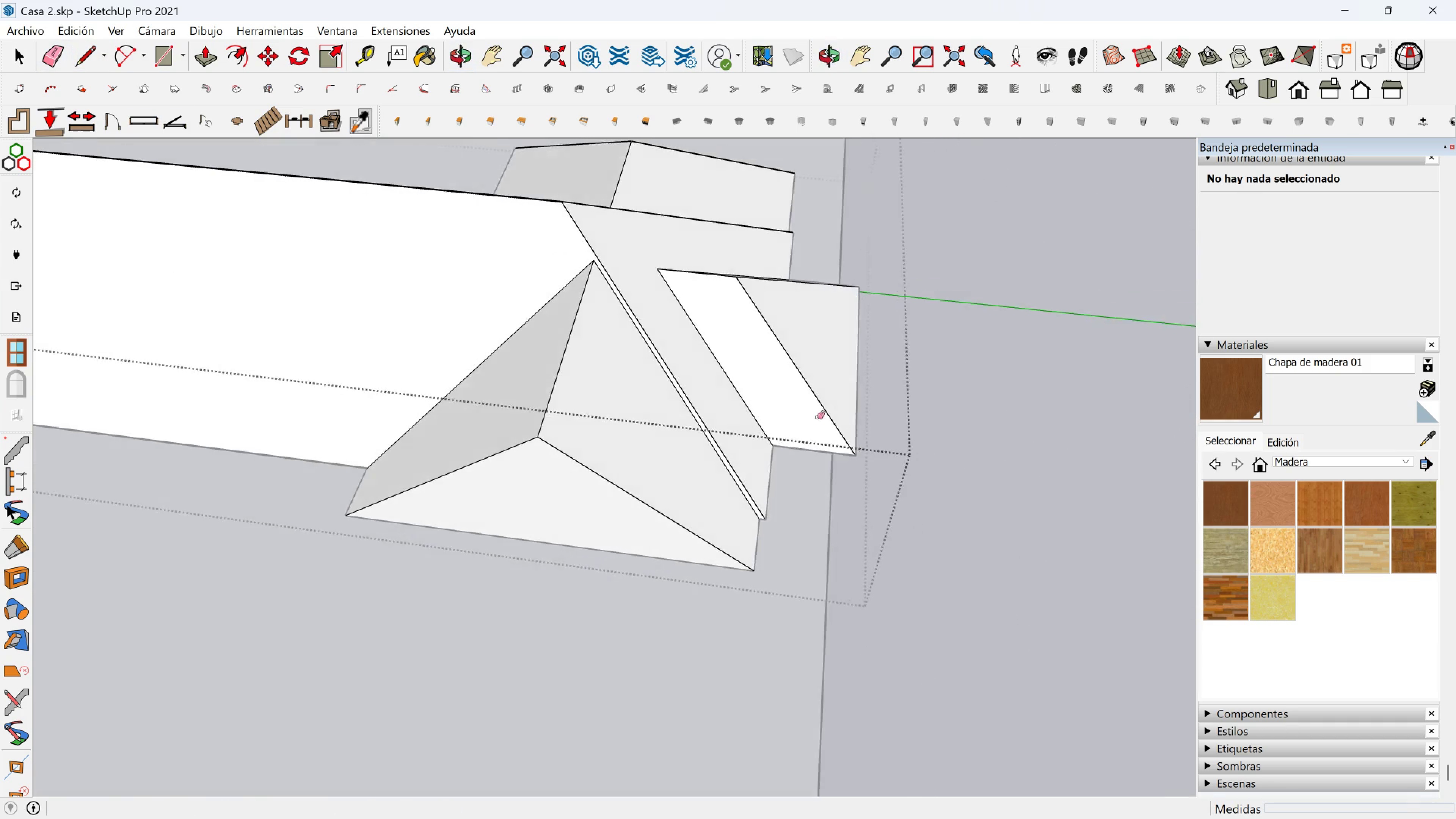 
key(Shift+ShiftLeft)
 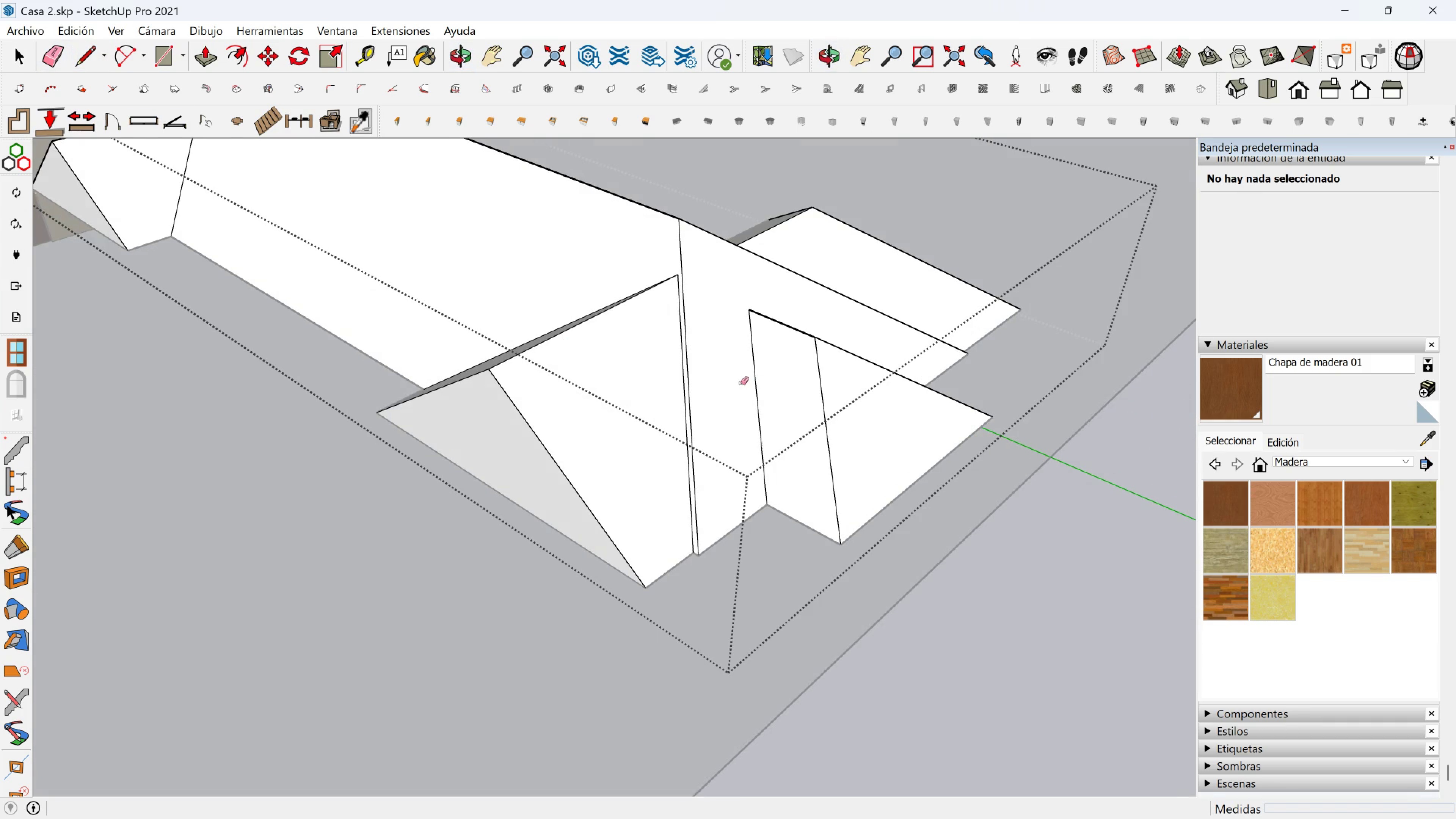 
scroll: coordinate [842, 402], scroll_direction: down, amount: 2.0
 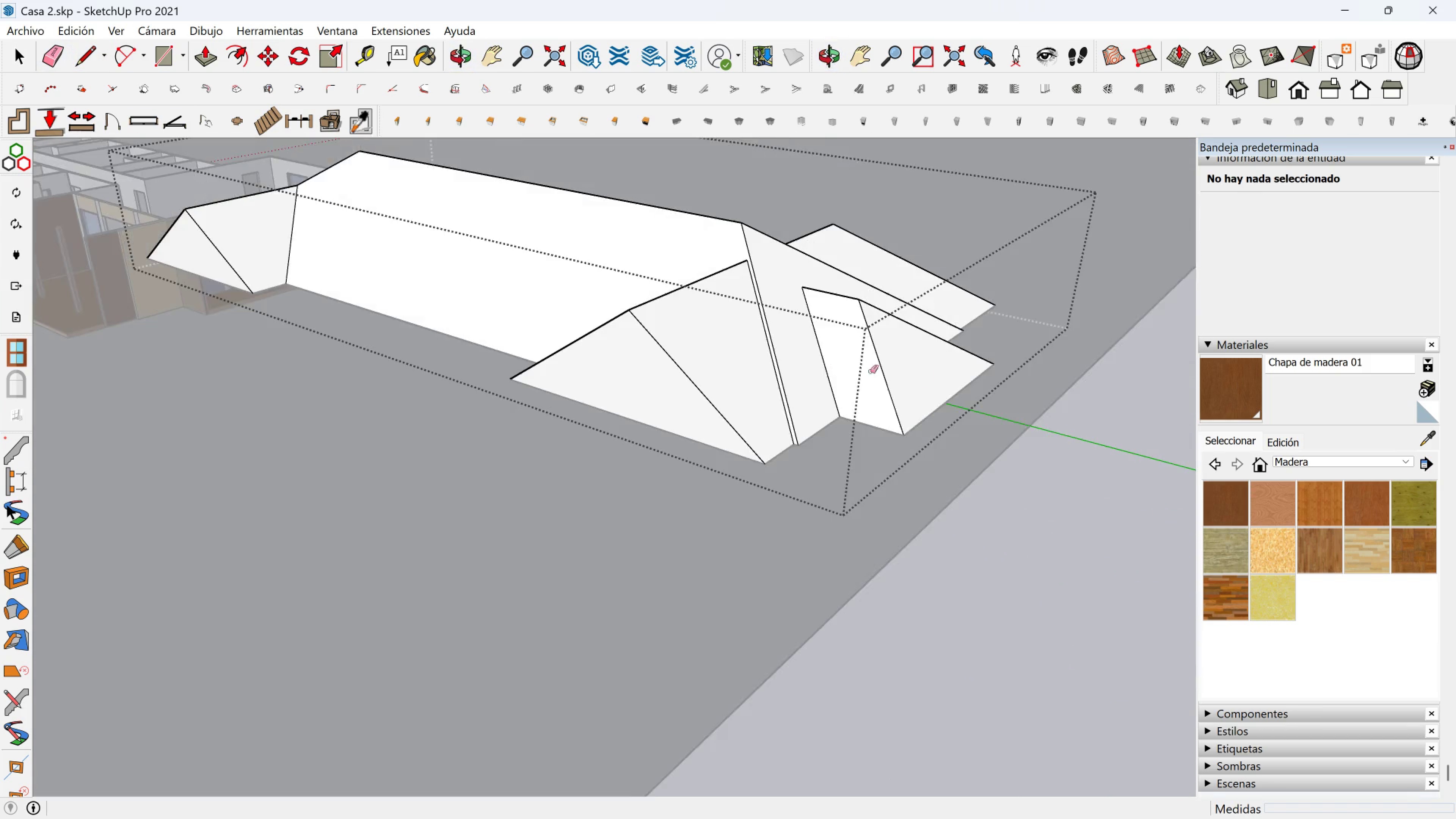 
scroll: coordinate [771, 346], scroll_direction: up, amount: 2.0
 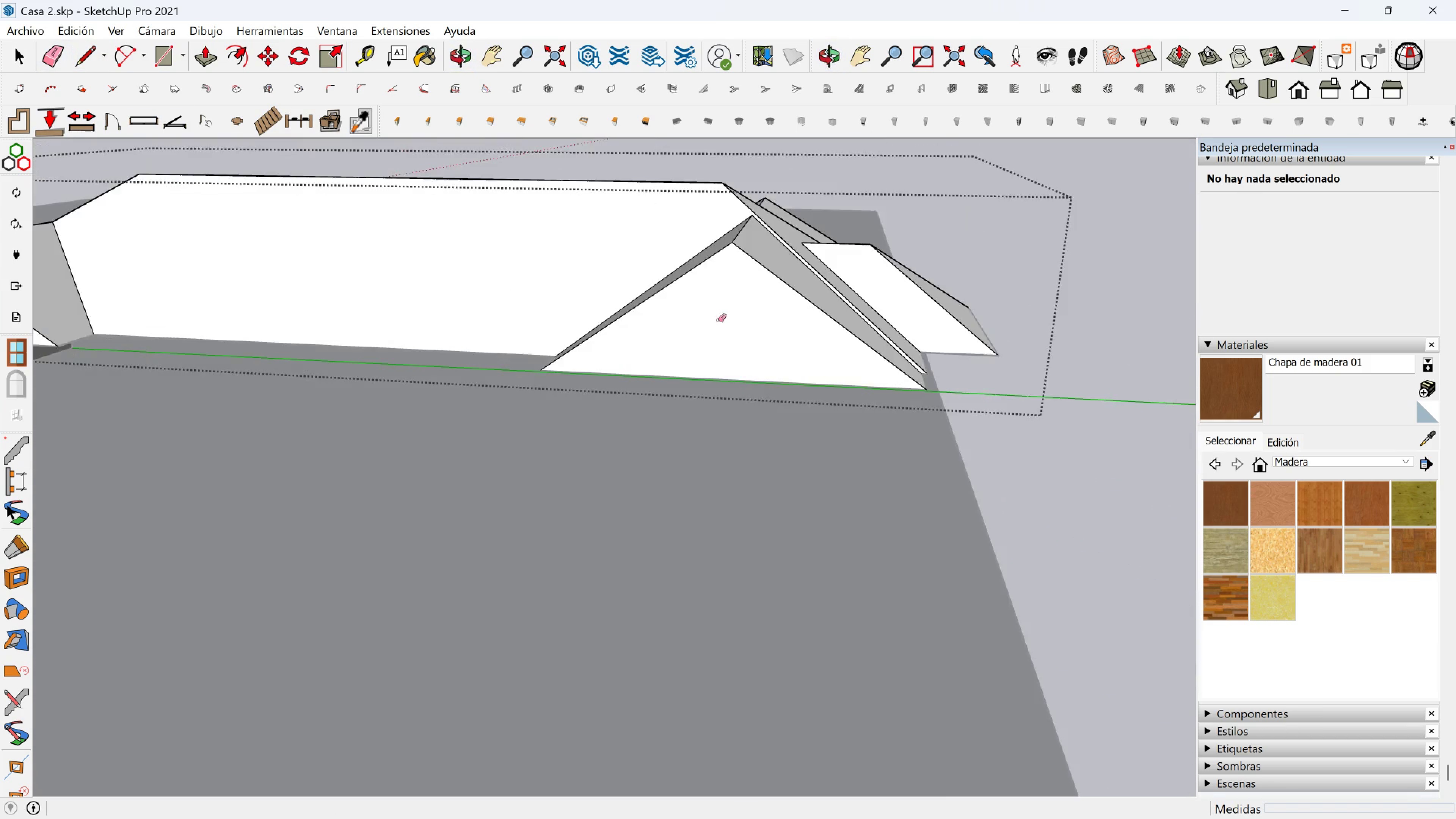 
scroll: coordinate [627, 318], scroll_direction: down, amount: 3.0
 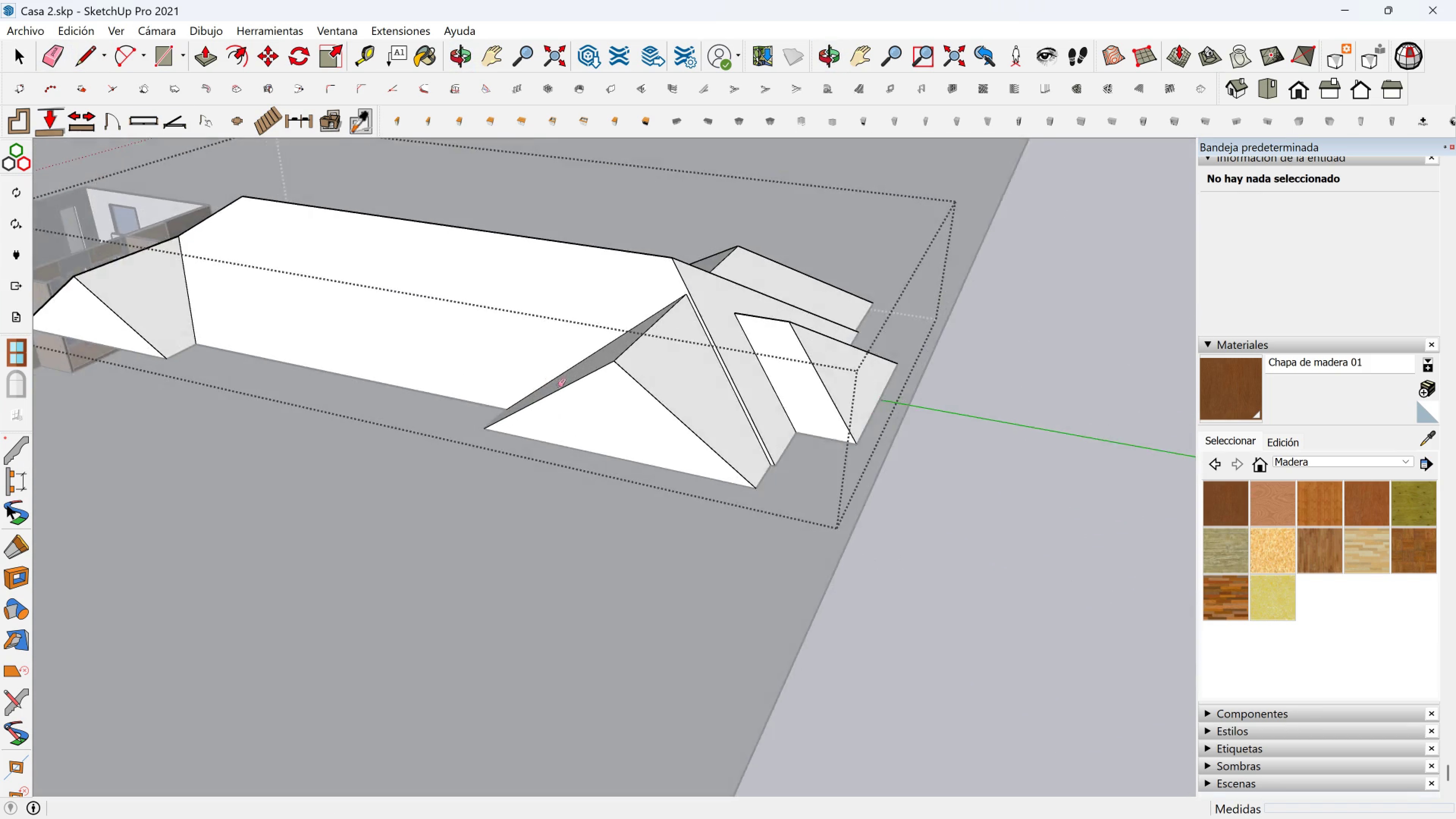 
scroll: coordinate [559, 406], scroll_direction: up, amount: 6.0
 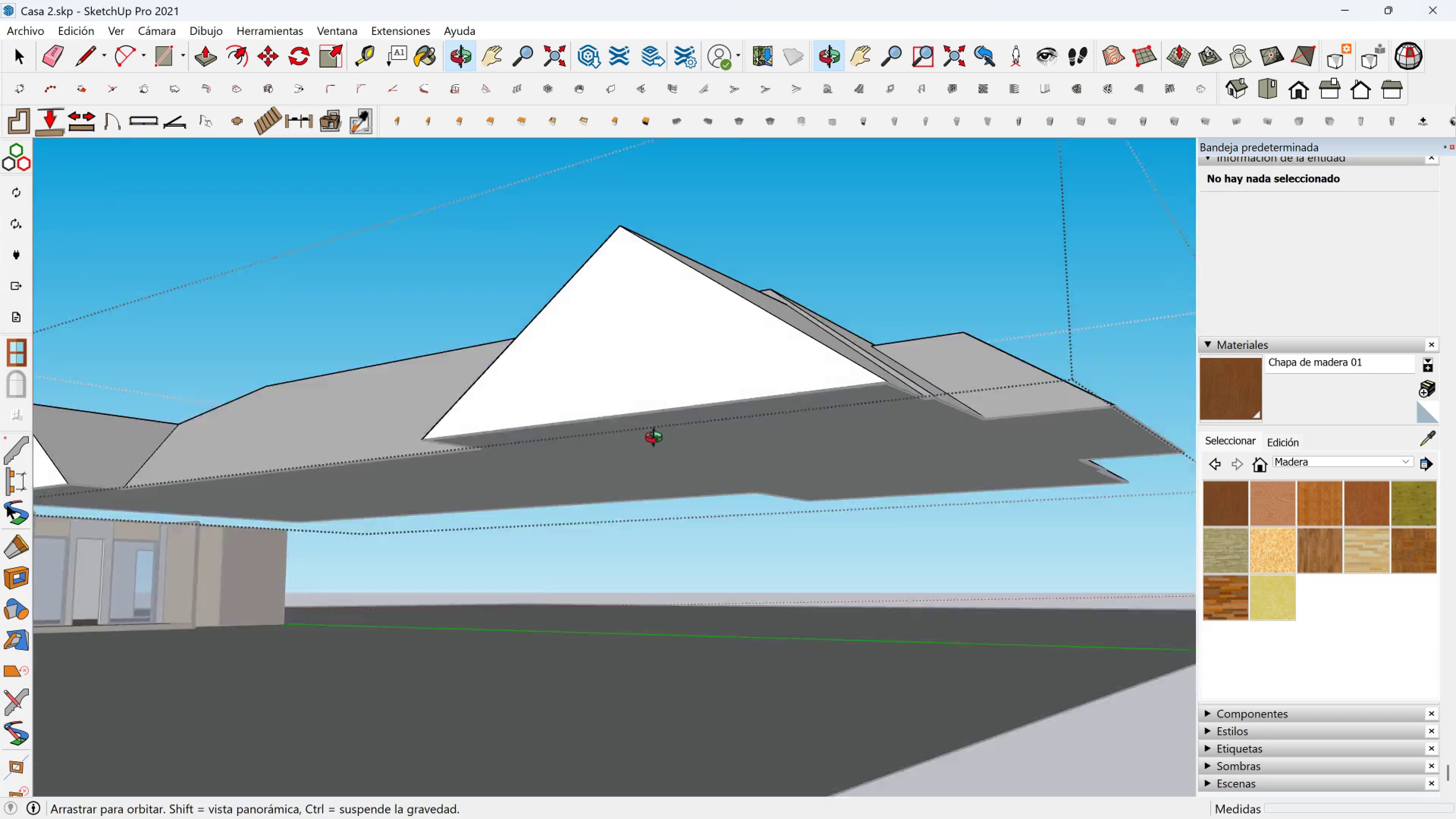 
scroll: coordinate [362, 267], scroll_direction: down, amount: 6.0